 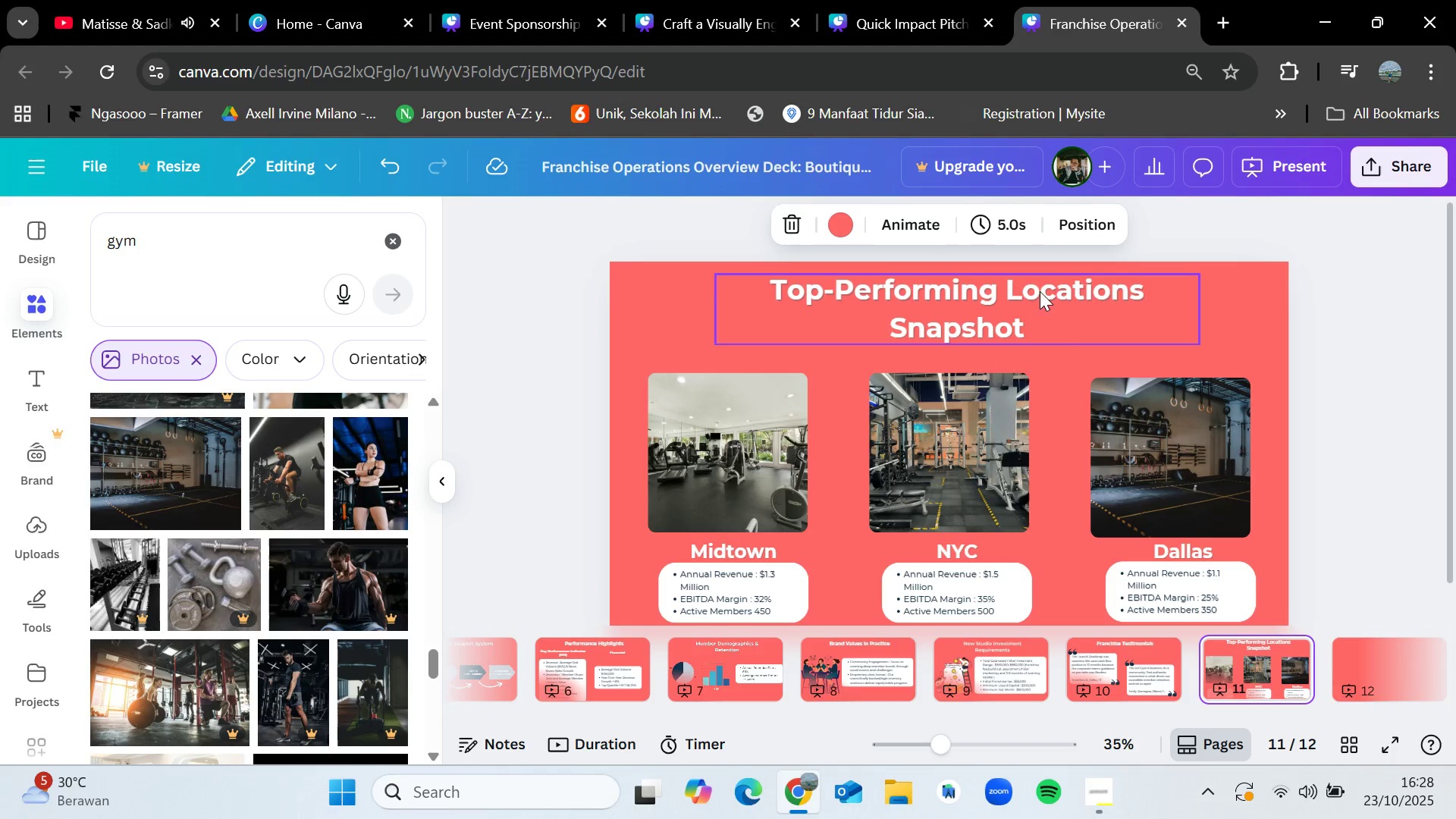 
left_click([1034, 291])
 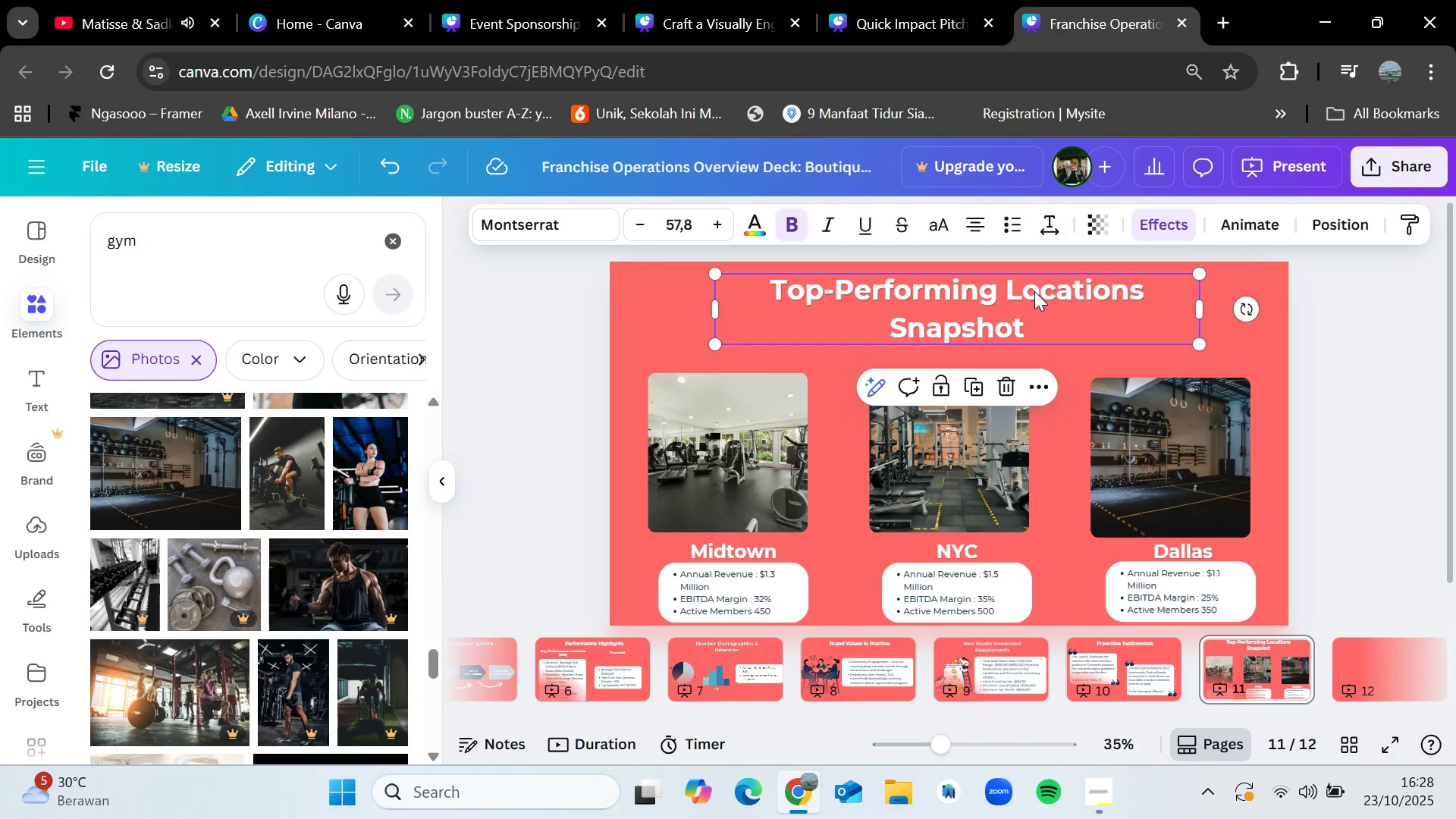 
key(Control+C)
 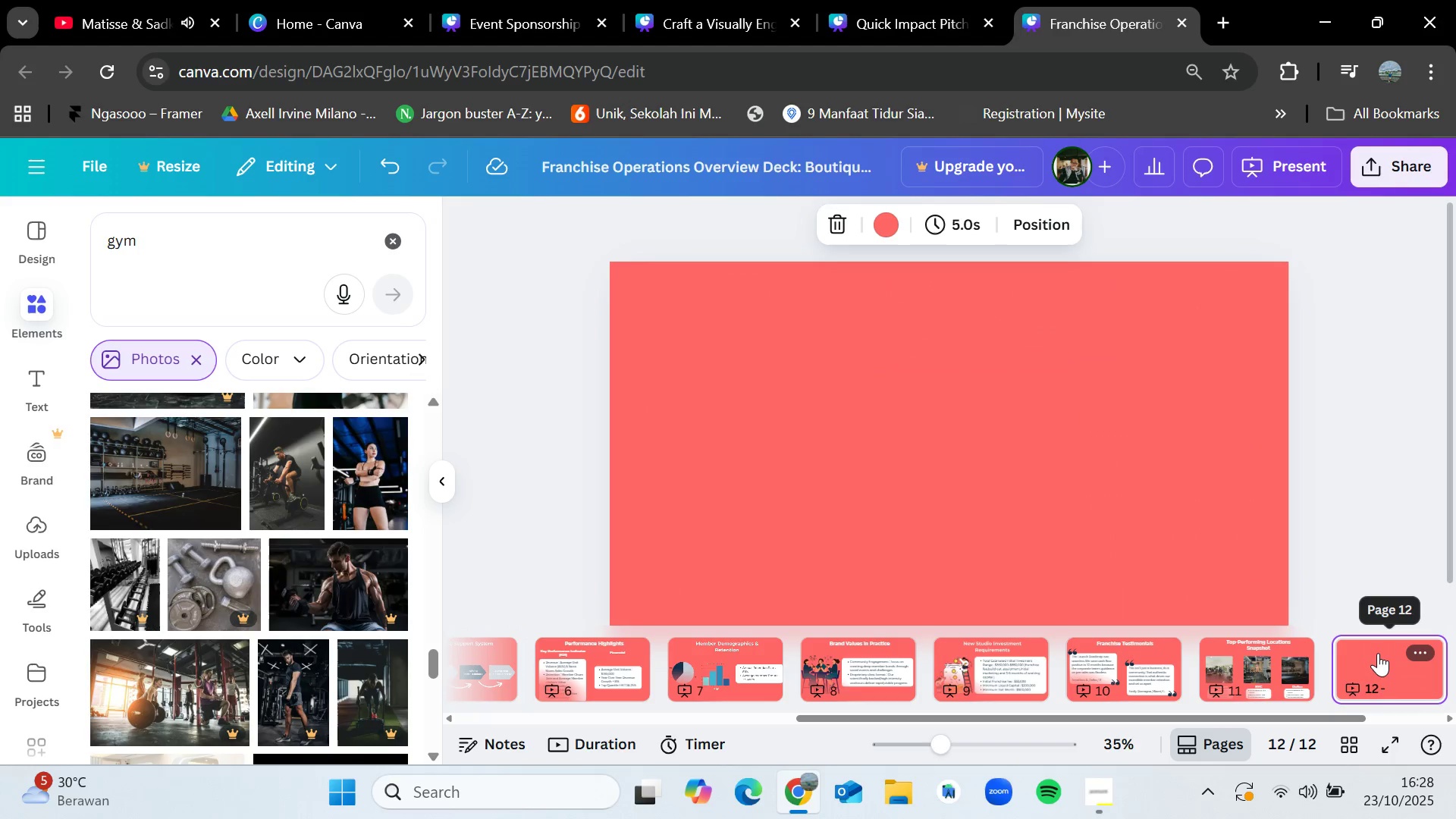 
key(Control+V)
 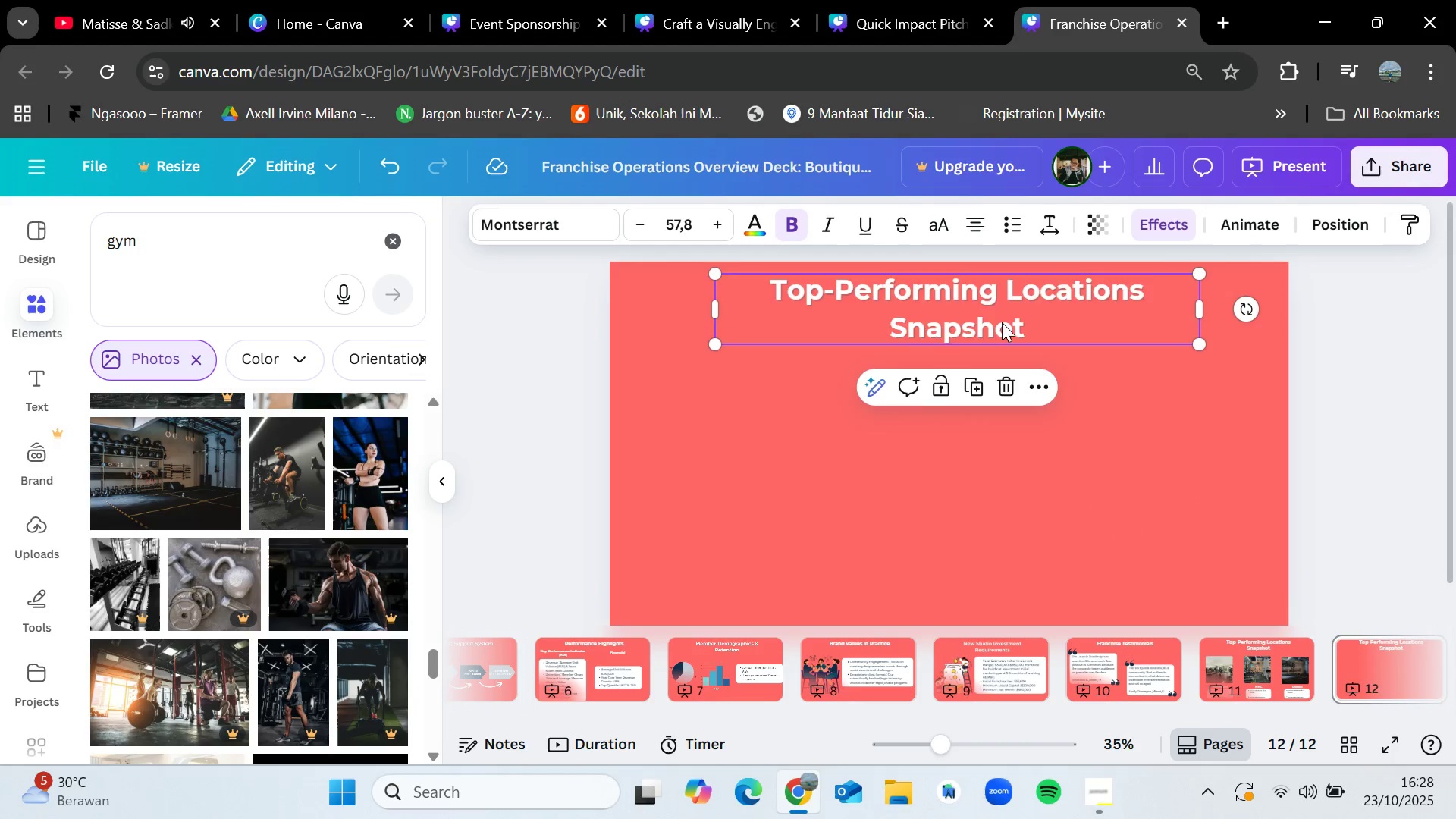 
double_click([1002, 322])